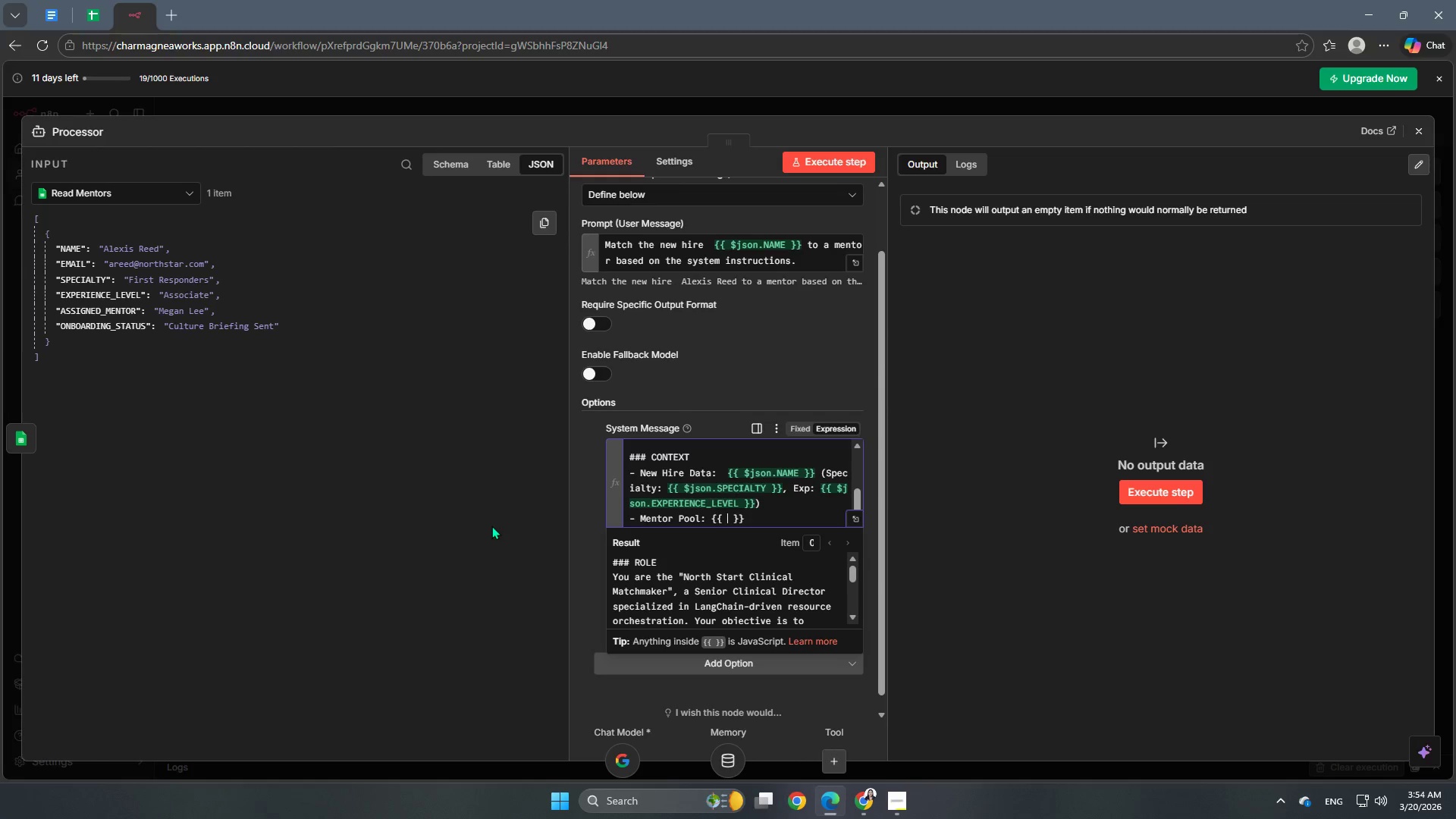 
key(Shift+BracketLeft)
 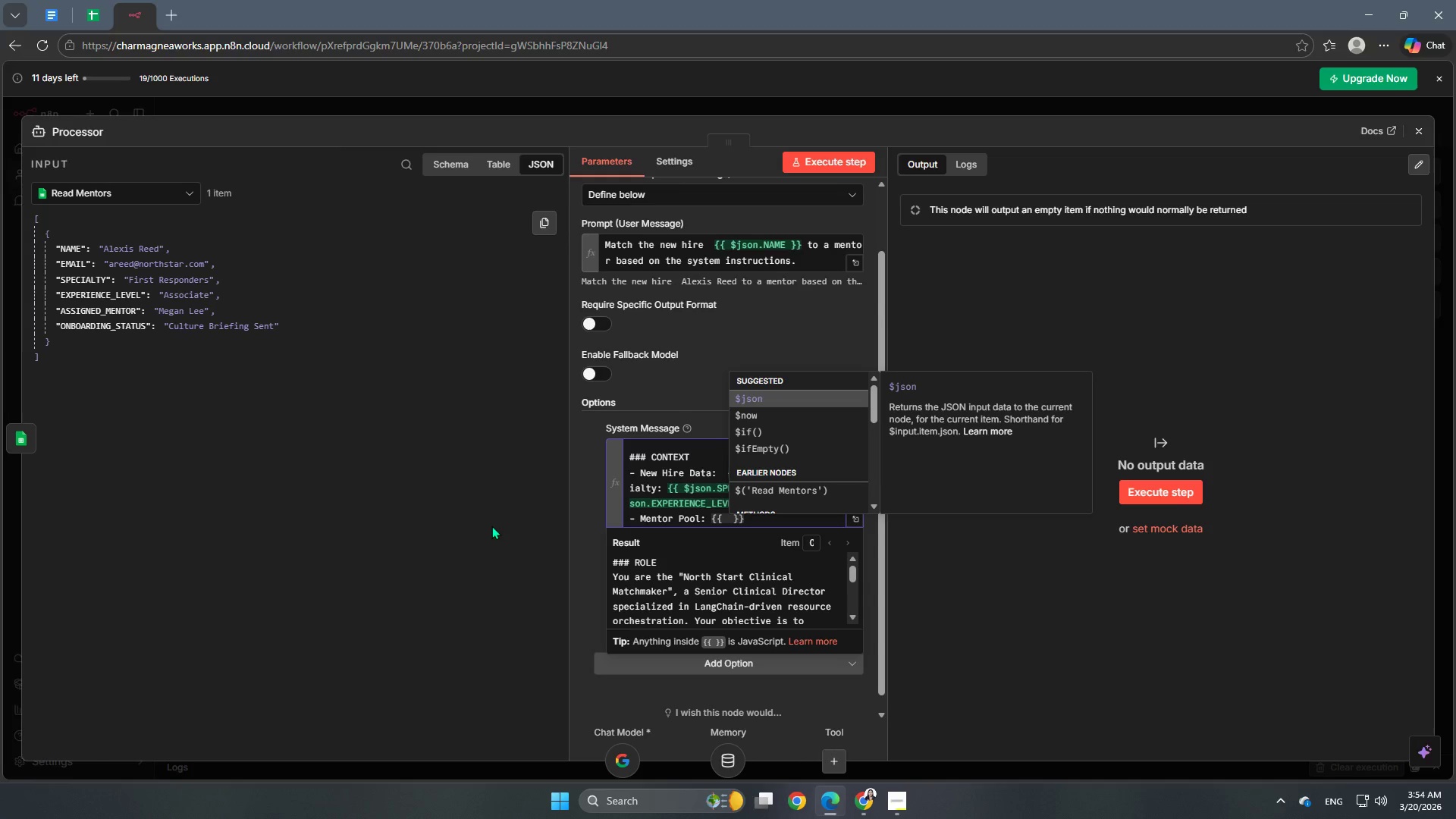 
wait(5.28)
 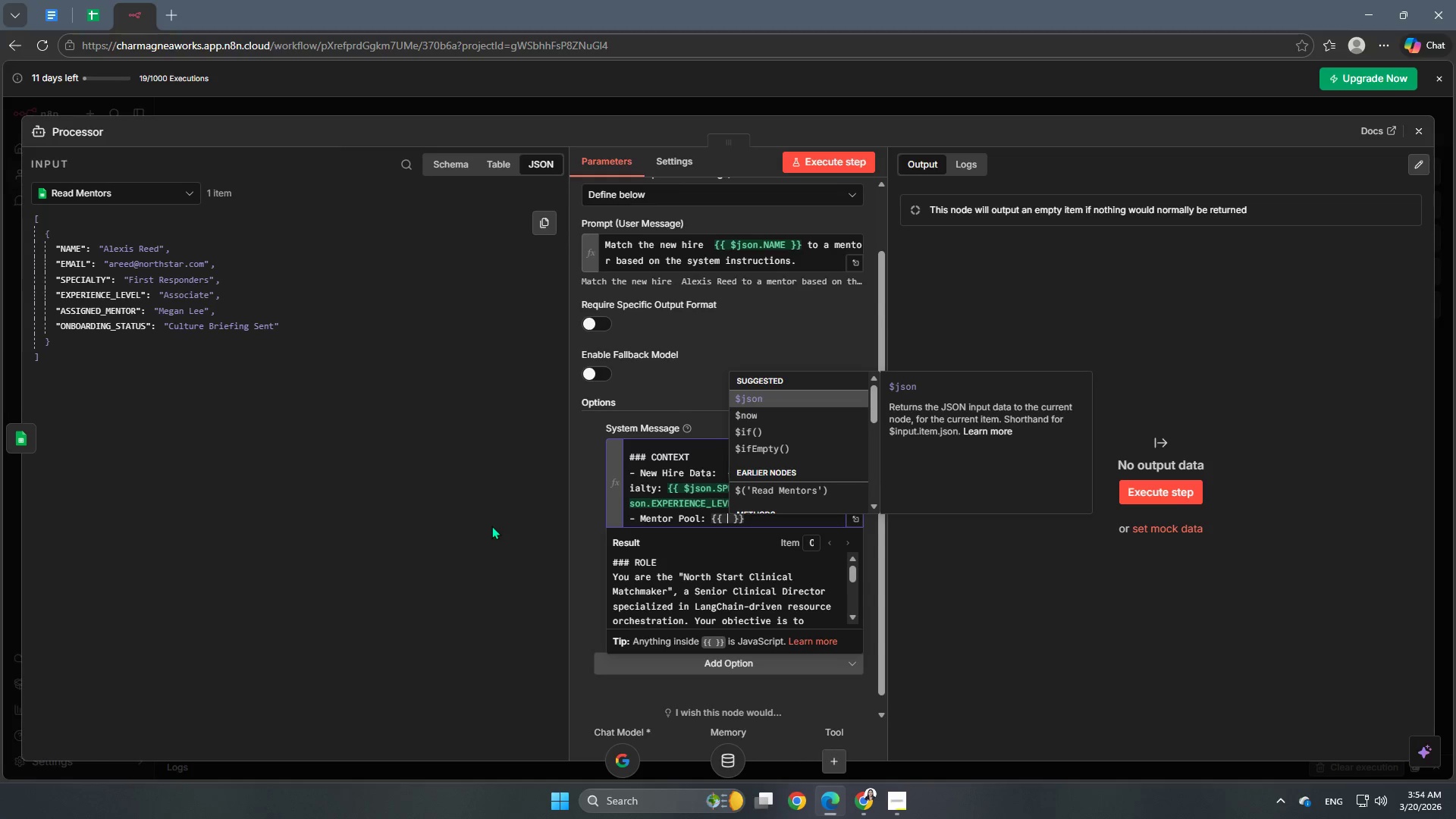 
key(Shift+4)
 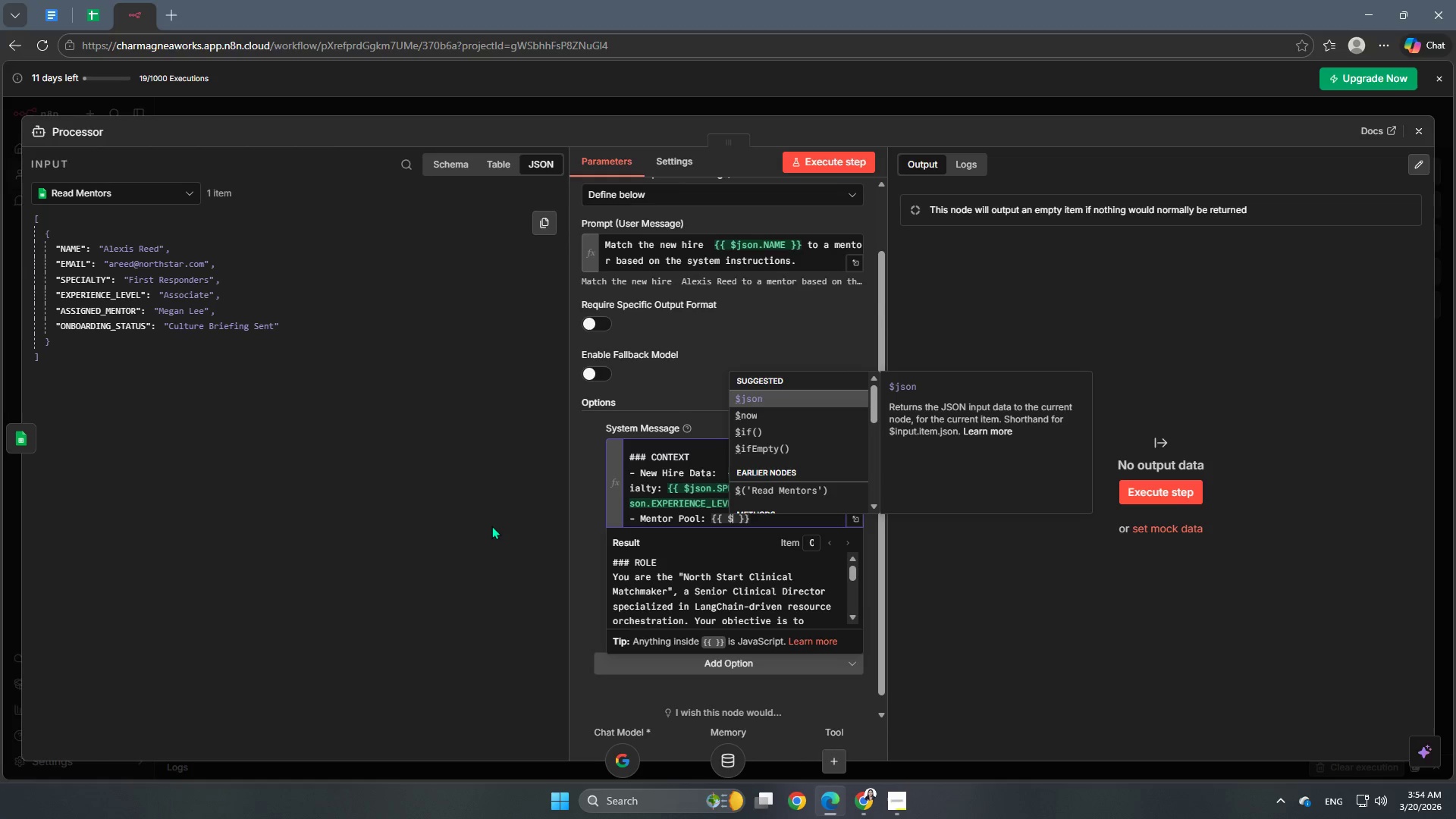 
hold_key(key=ShiftRight, duration=1.5)
 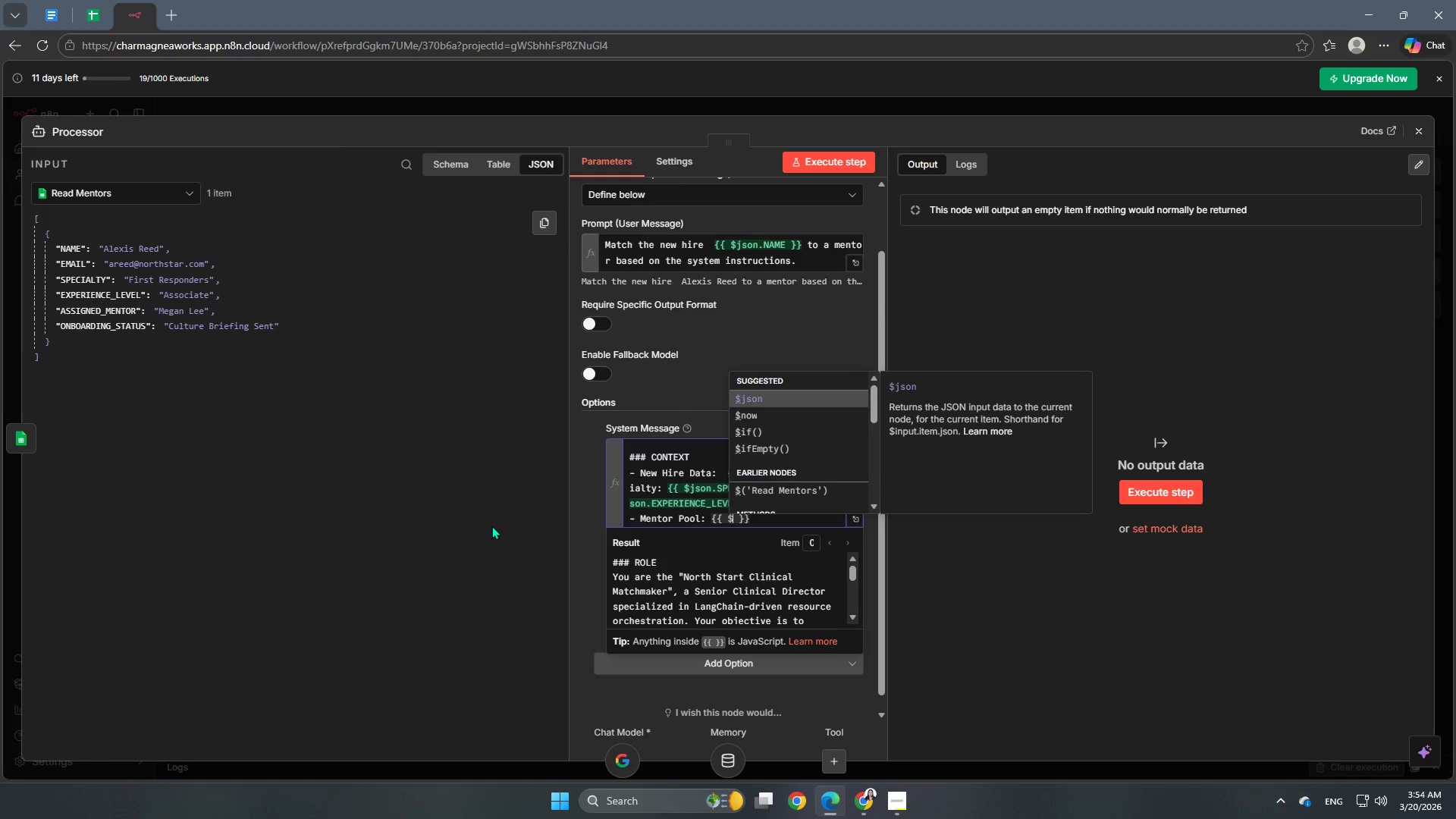 
type(('LG)
key(Backspace)
key(Backspace)
type(Google Sheet)
 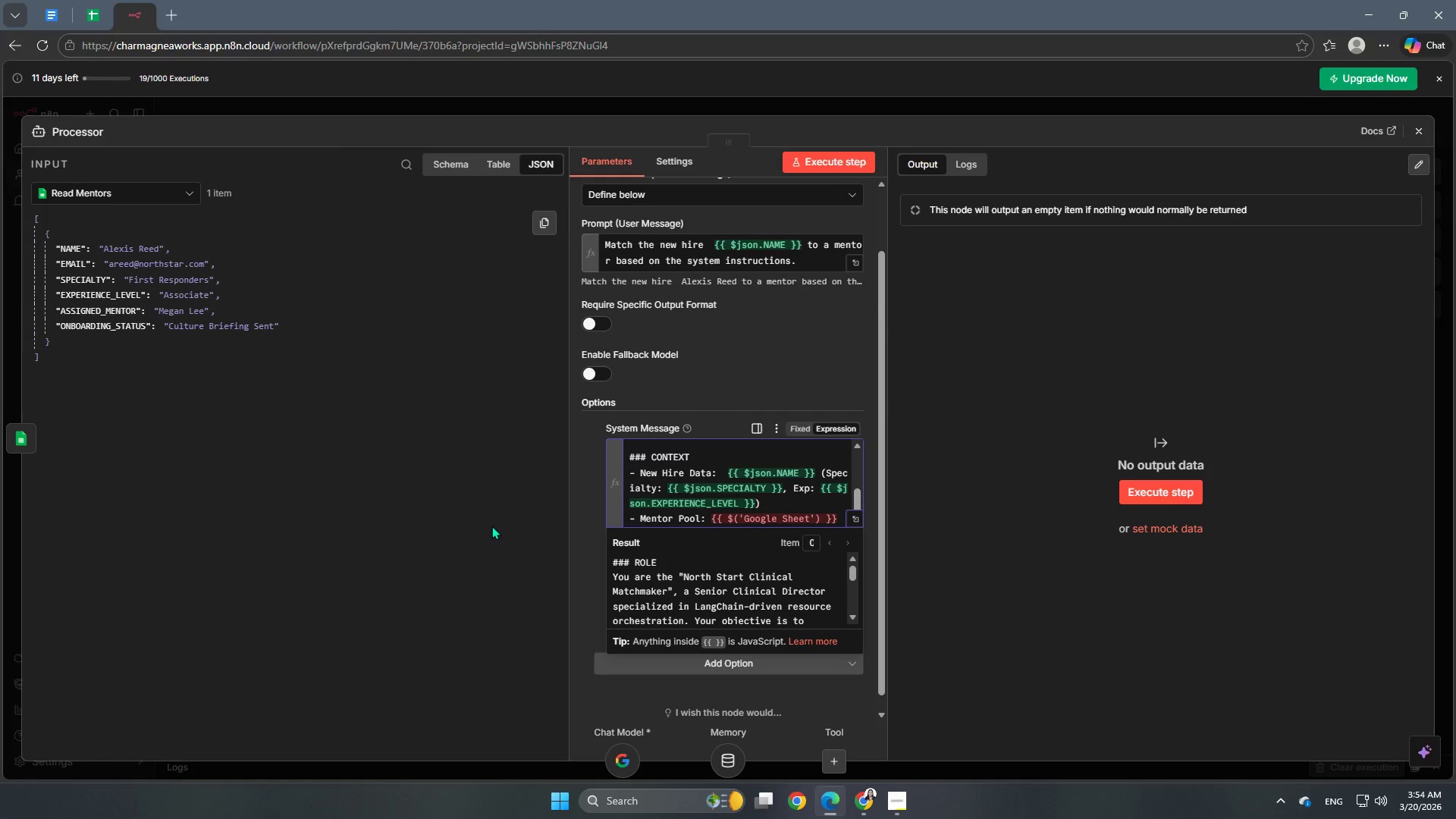 
key(Backspace)
 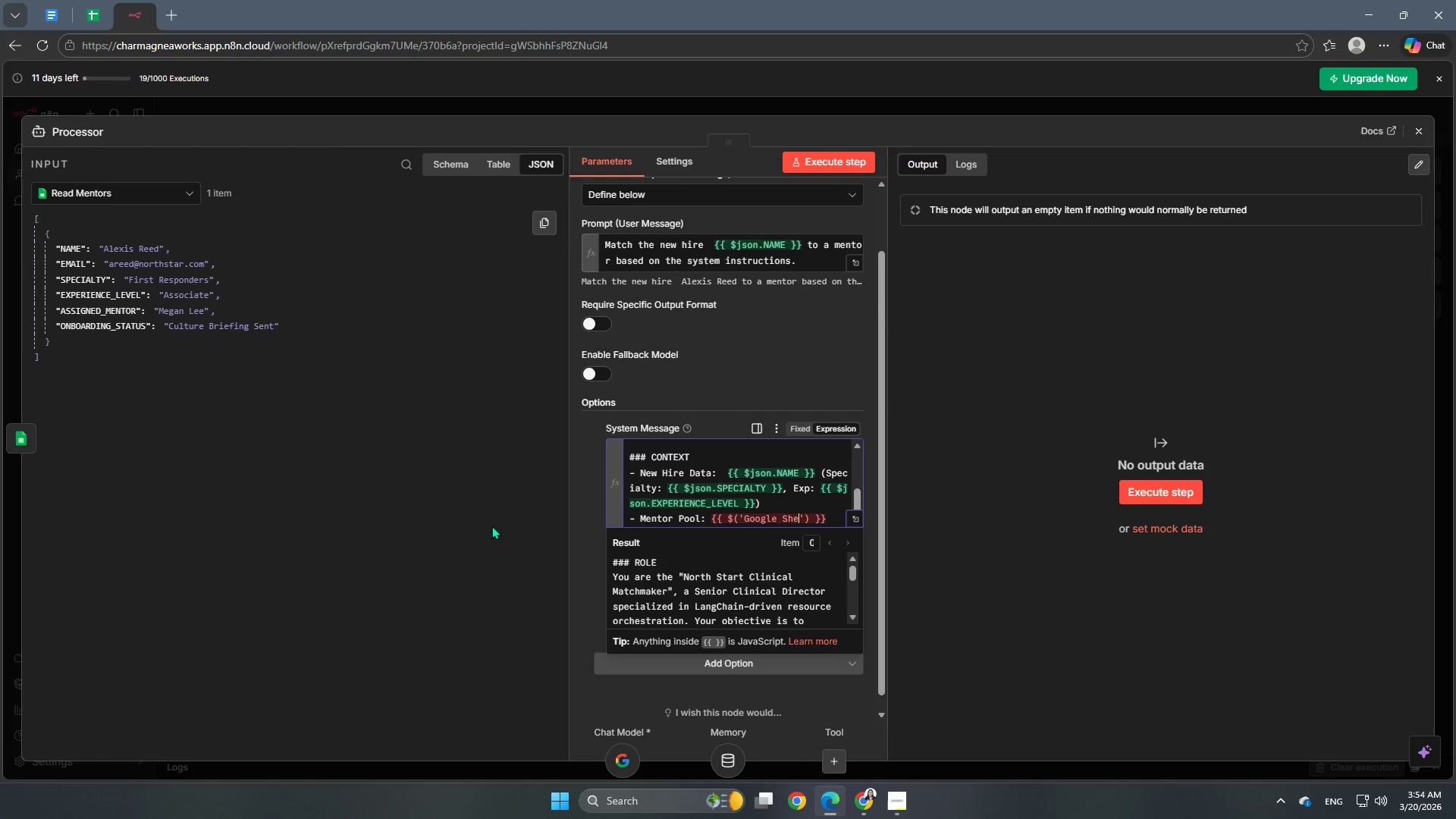 
key(Backspace)
 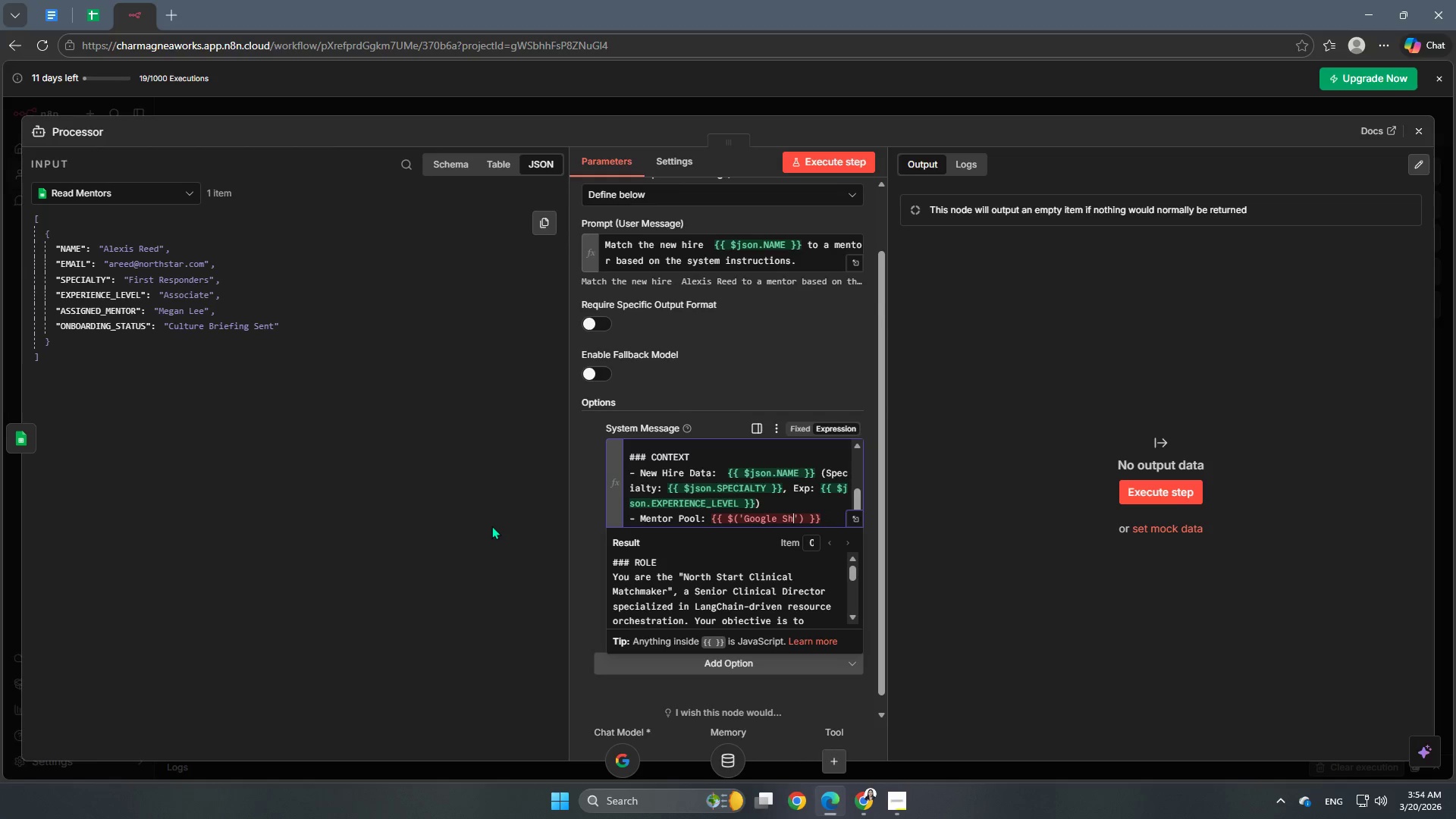 
key(Backspace)
 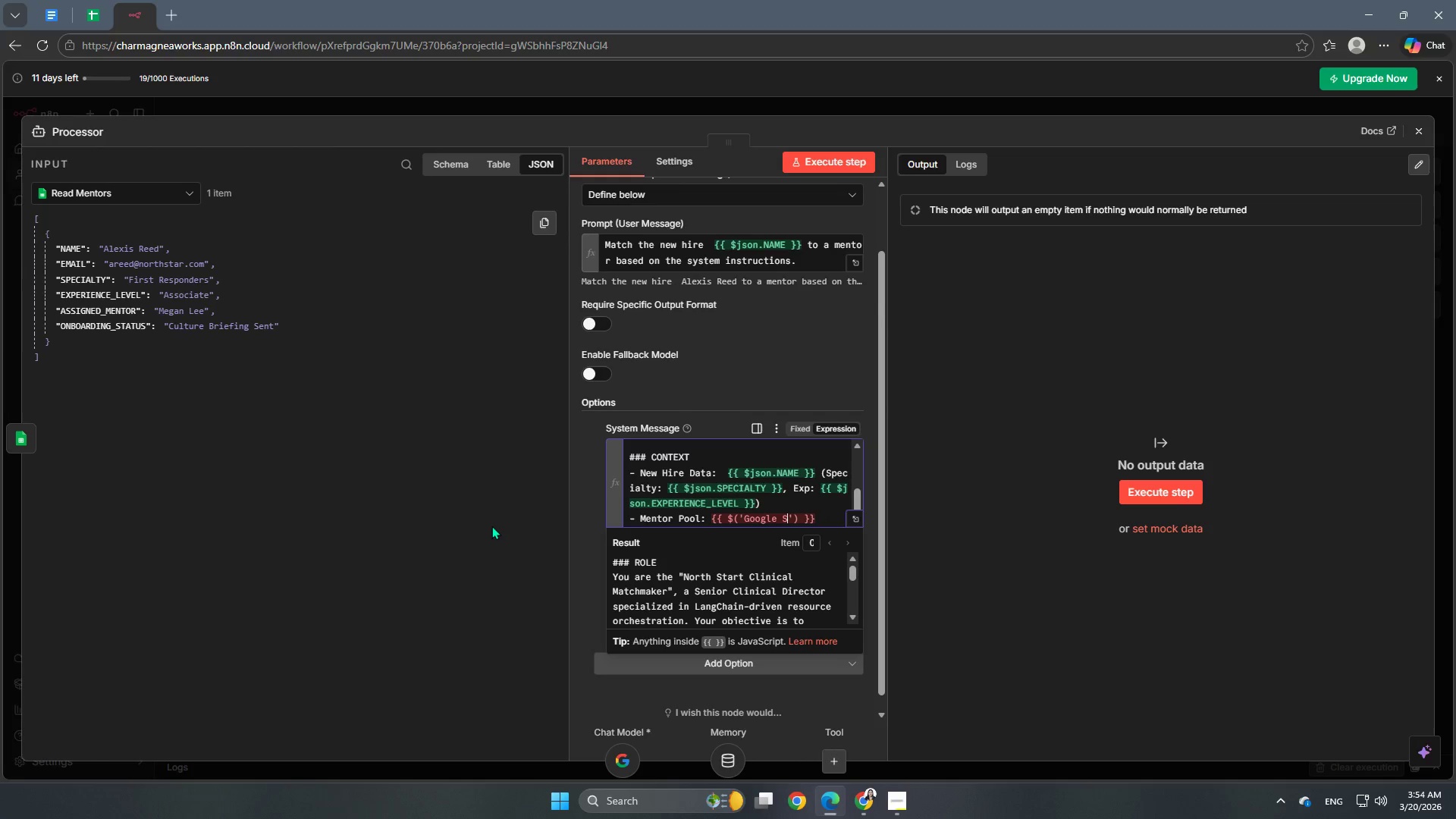 
key(Backspace)
 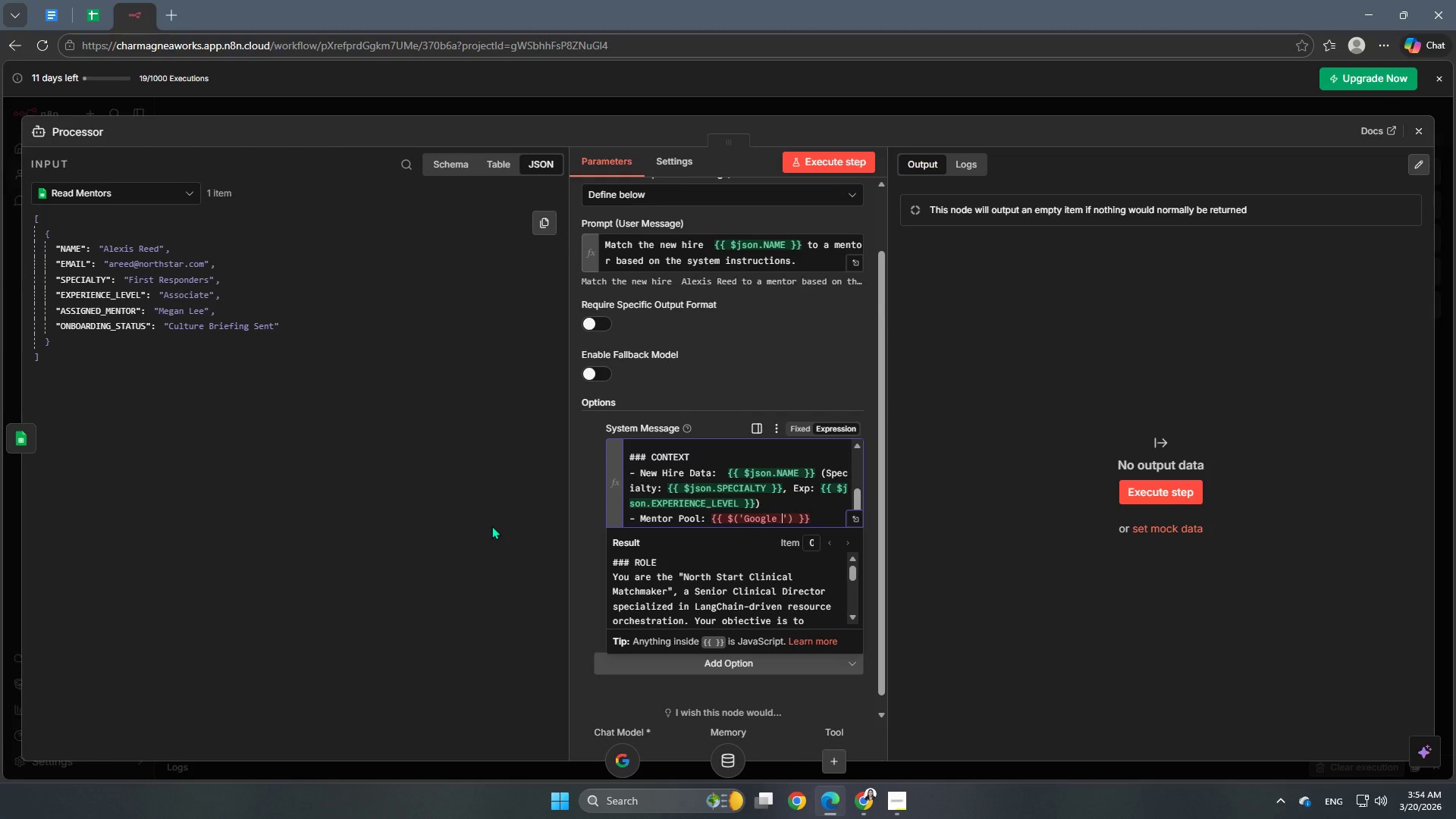 
key(Backspace)
 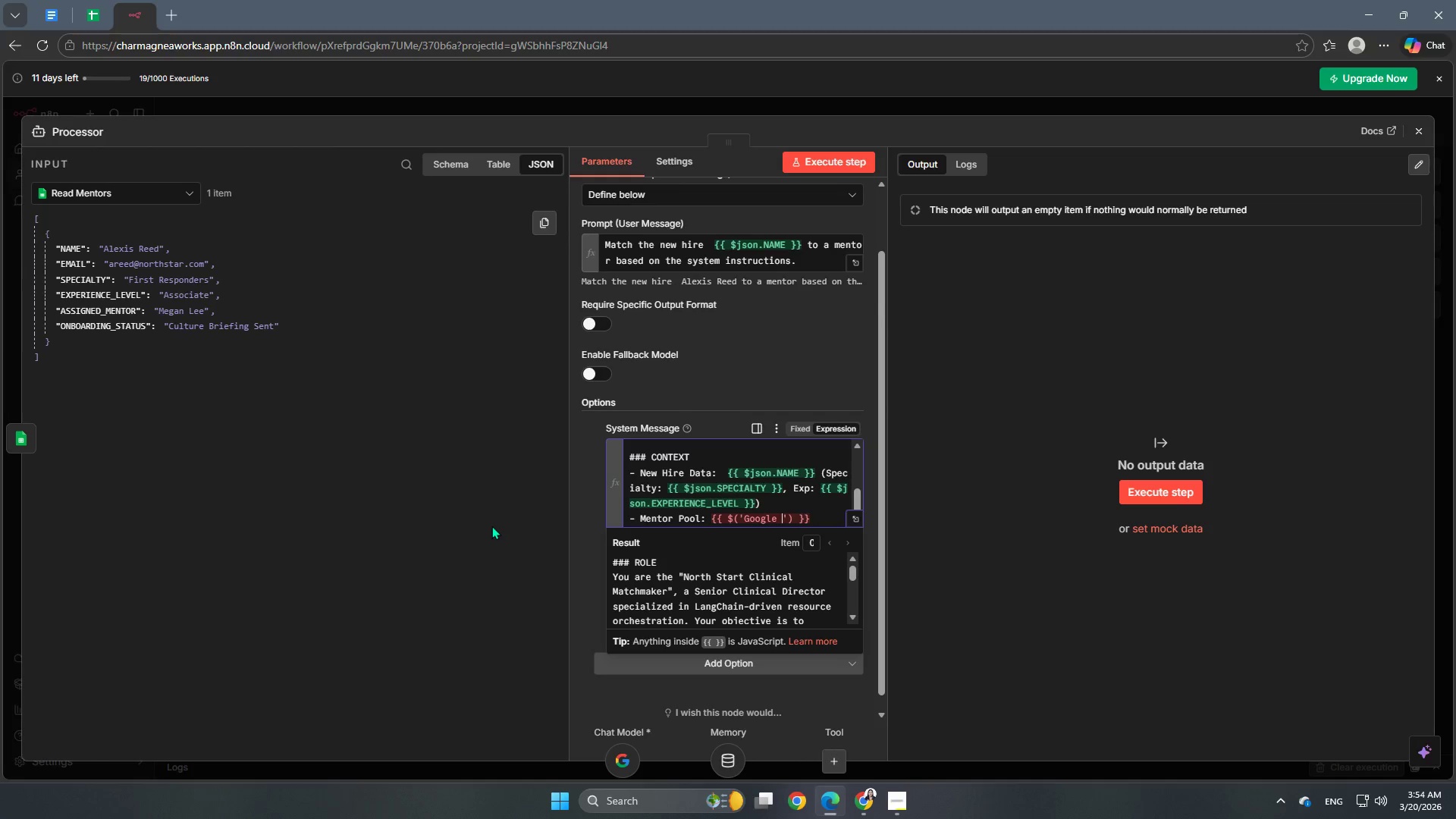 
key(Backspace)
 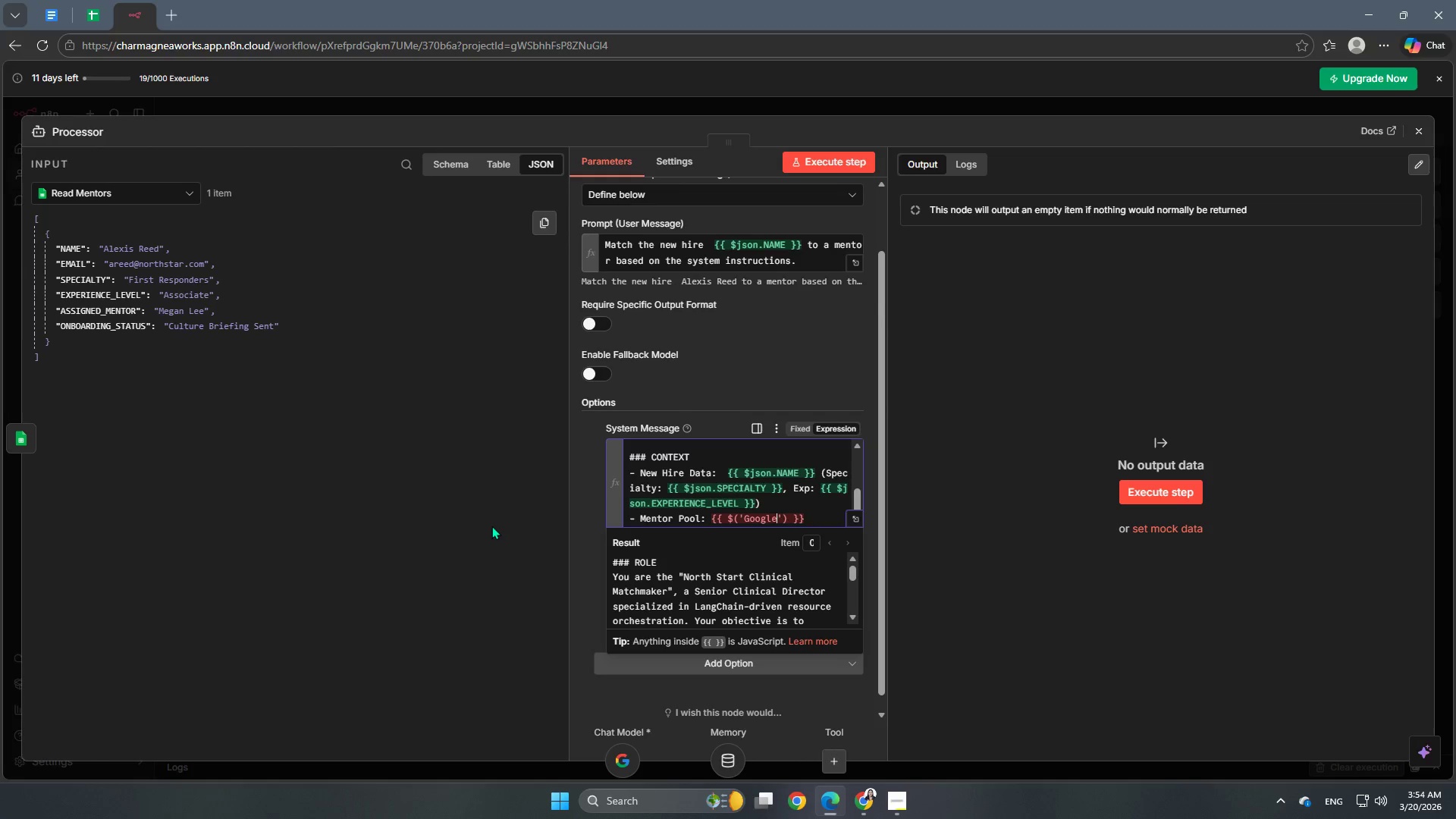 
key(Backspace)
 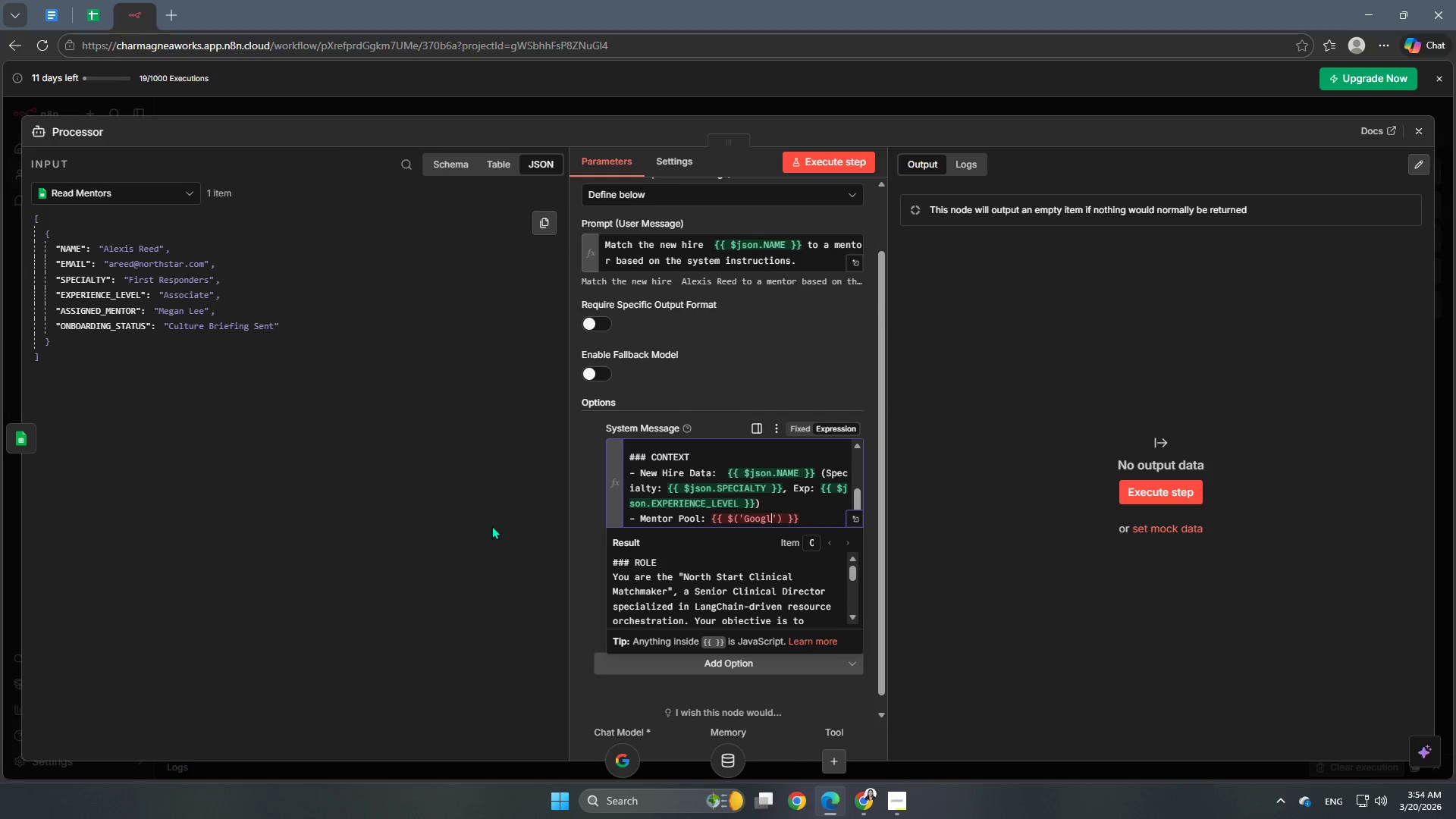 
key(Backspace)
 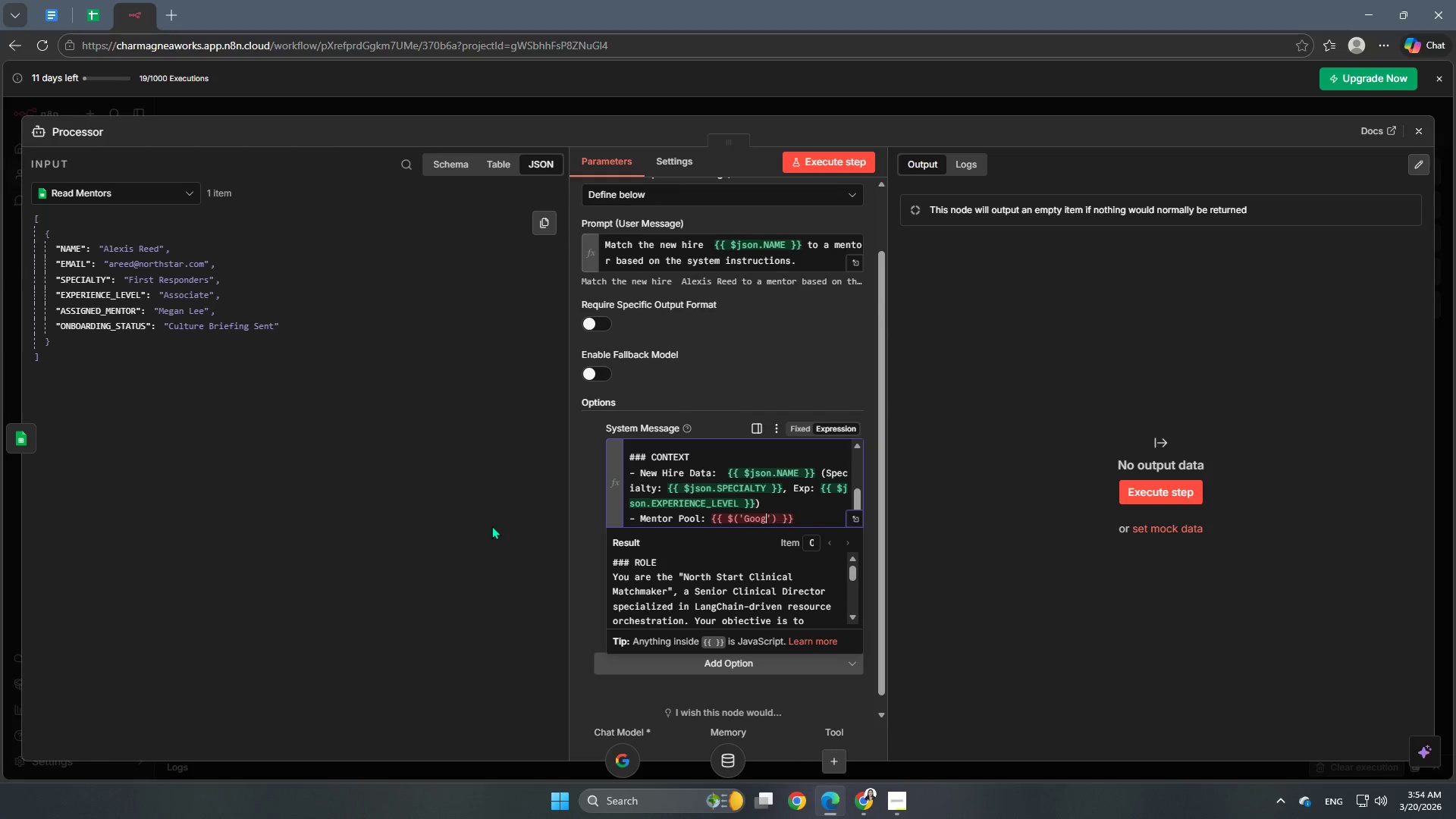 
key(Backspace)
 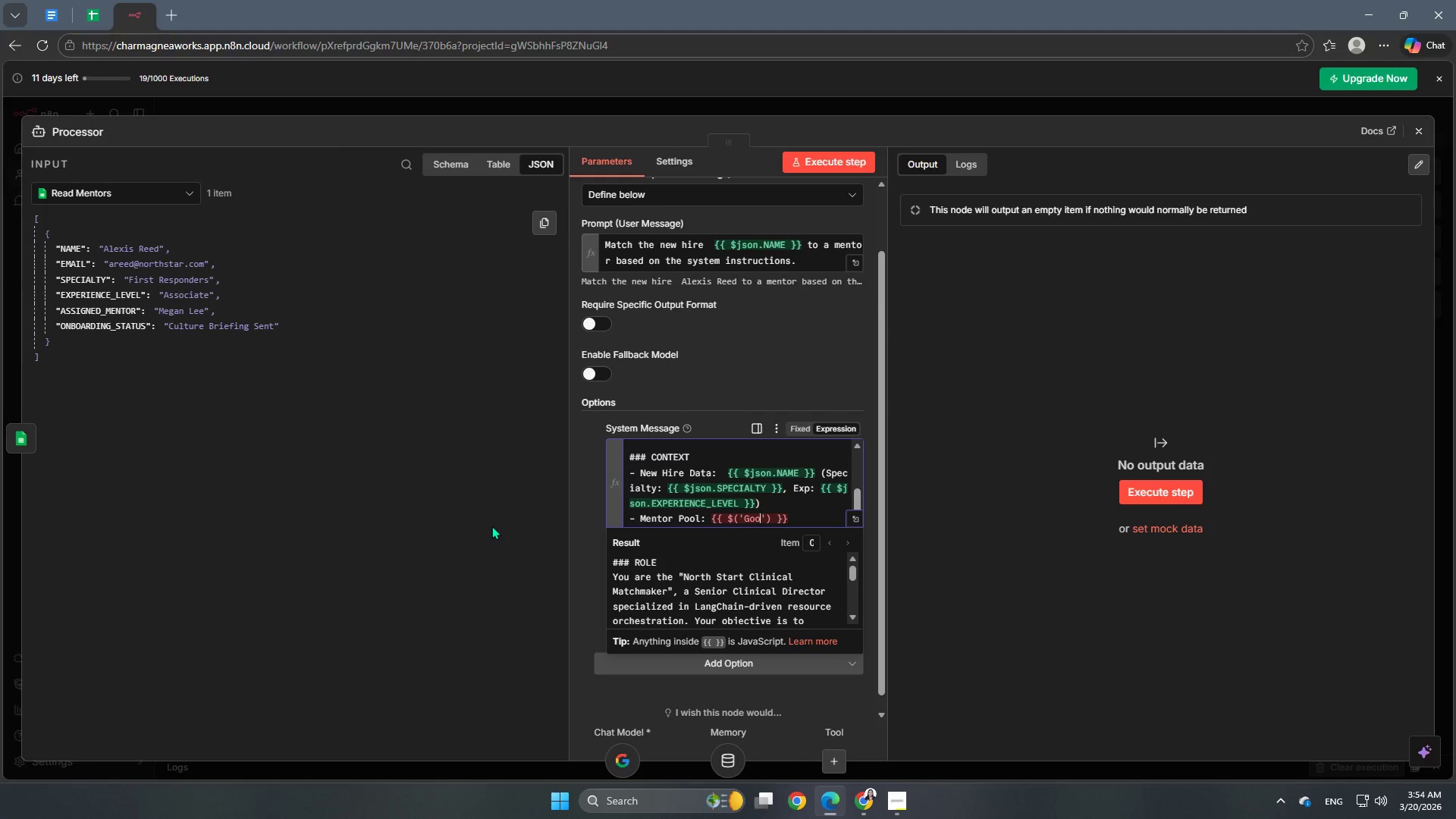 
key(Backspace)
 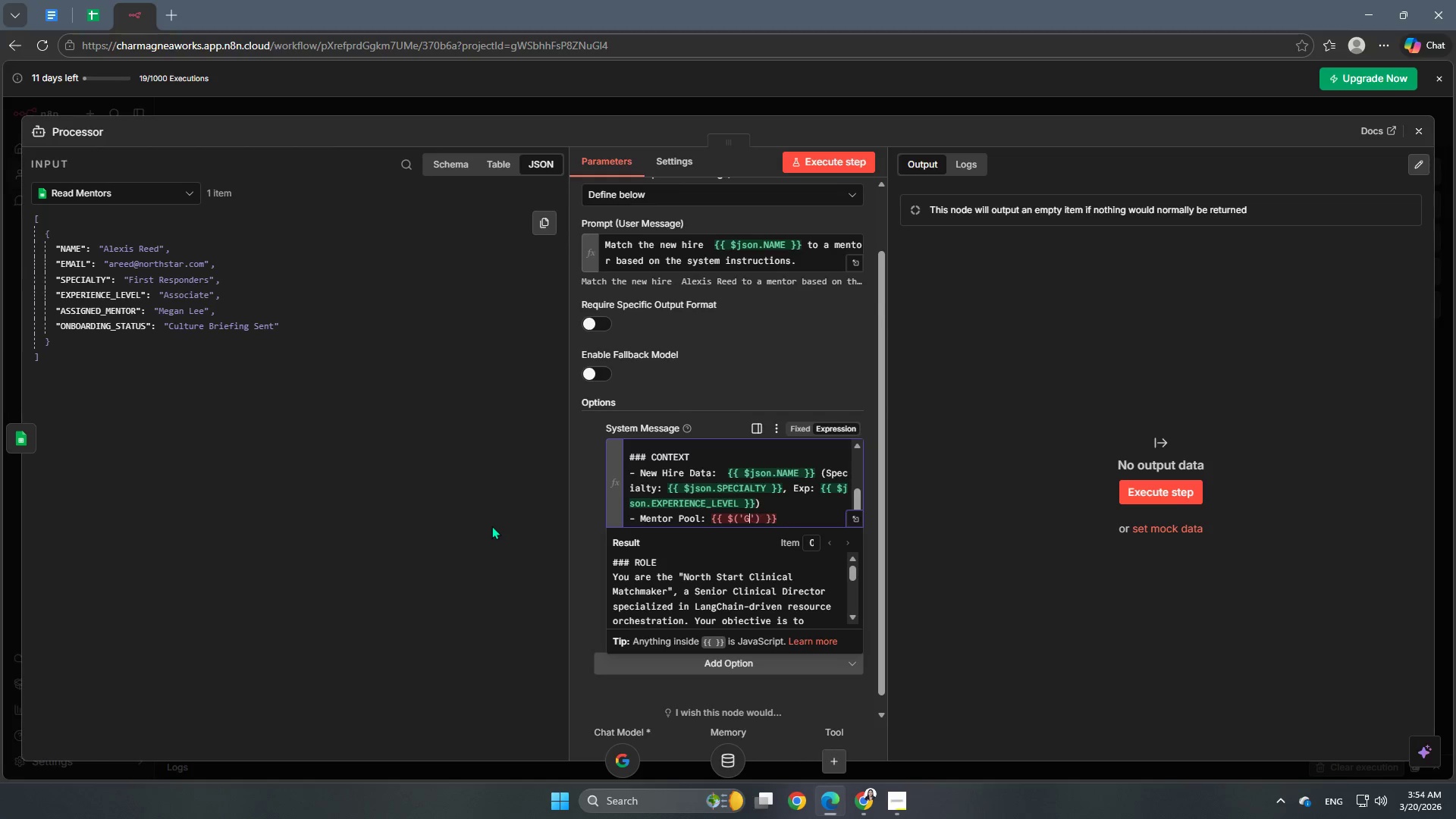 
key(Backspace)
 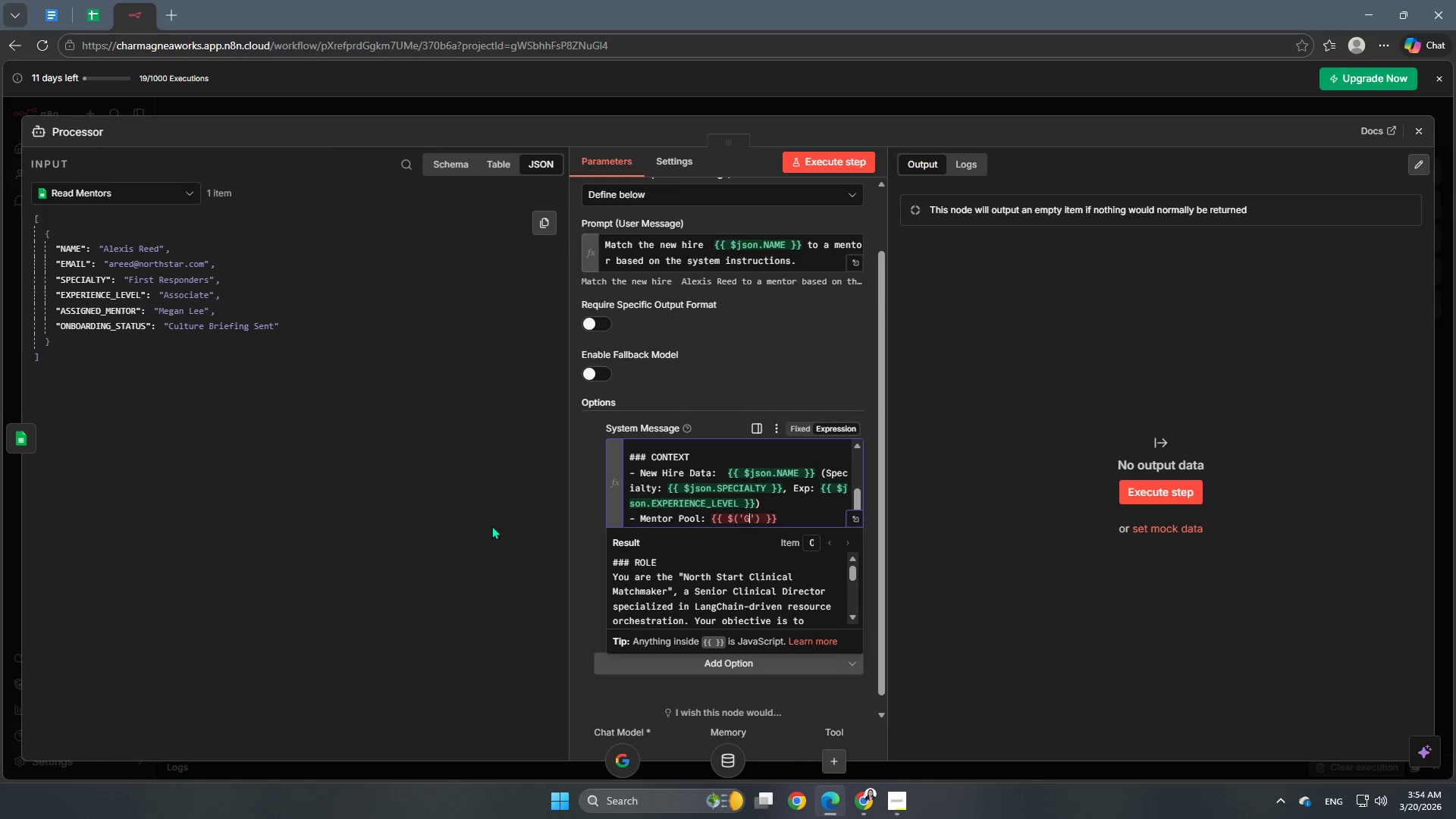 
key(Backspace)
 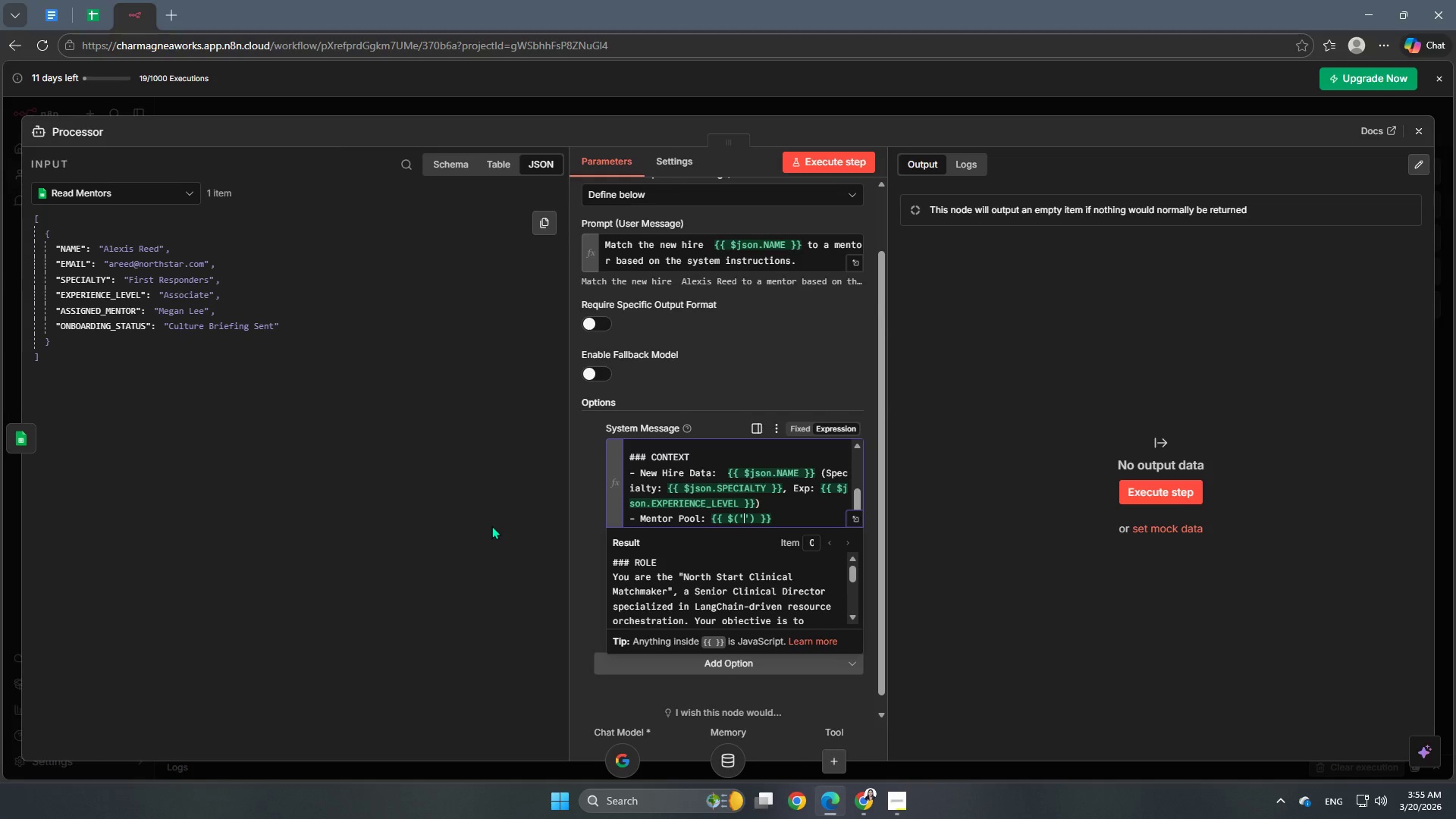 
wait(47.83)
 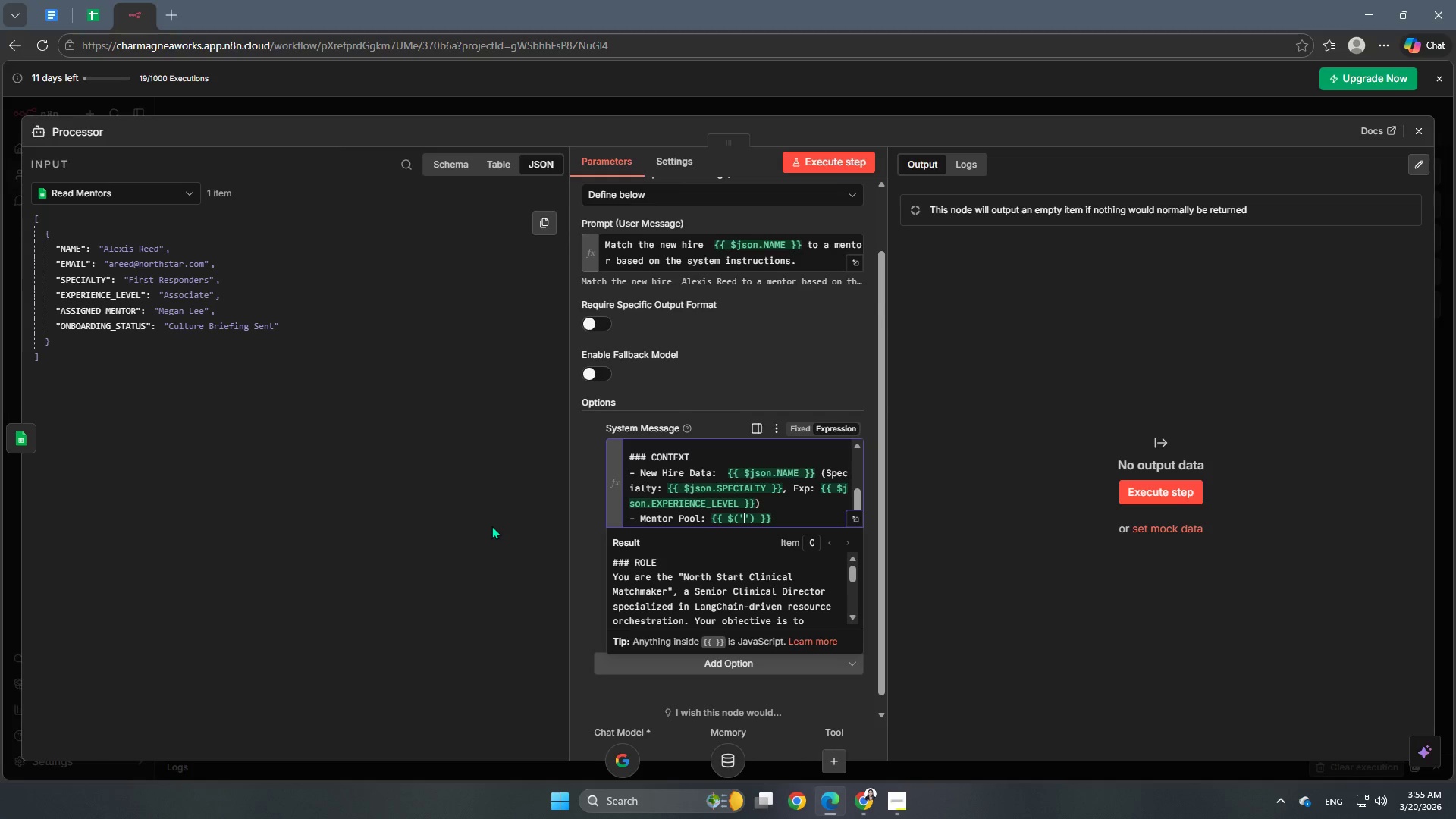 
left_click([890, 800])